 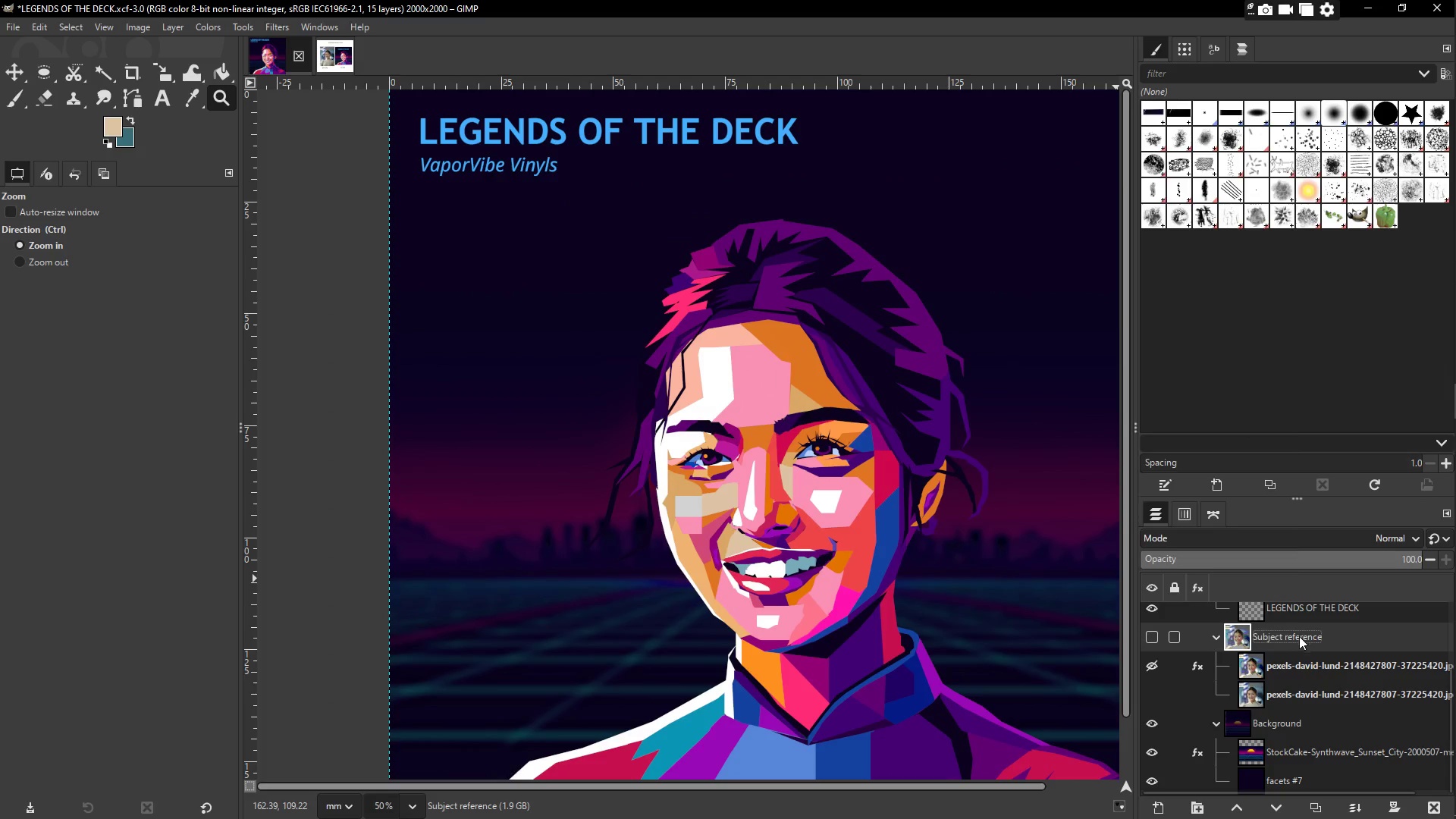 
mouse_move([1211, 626])
 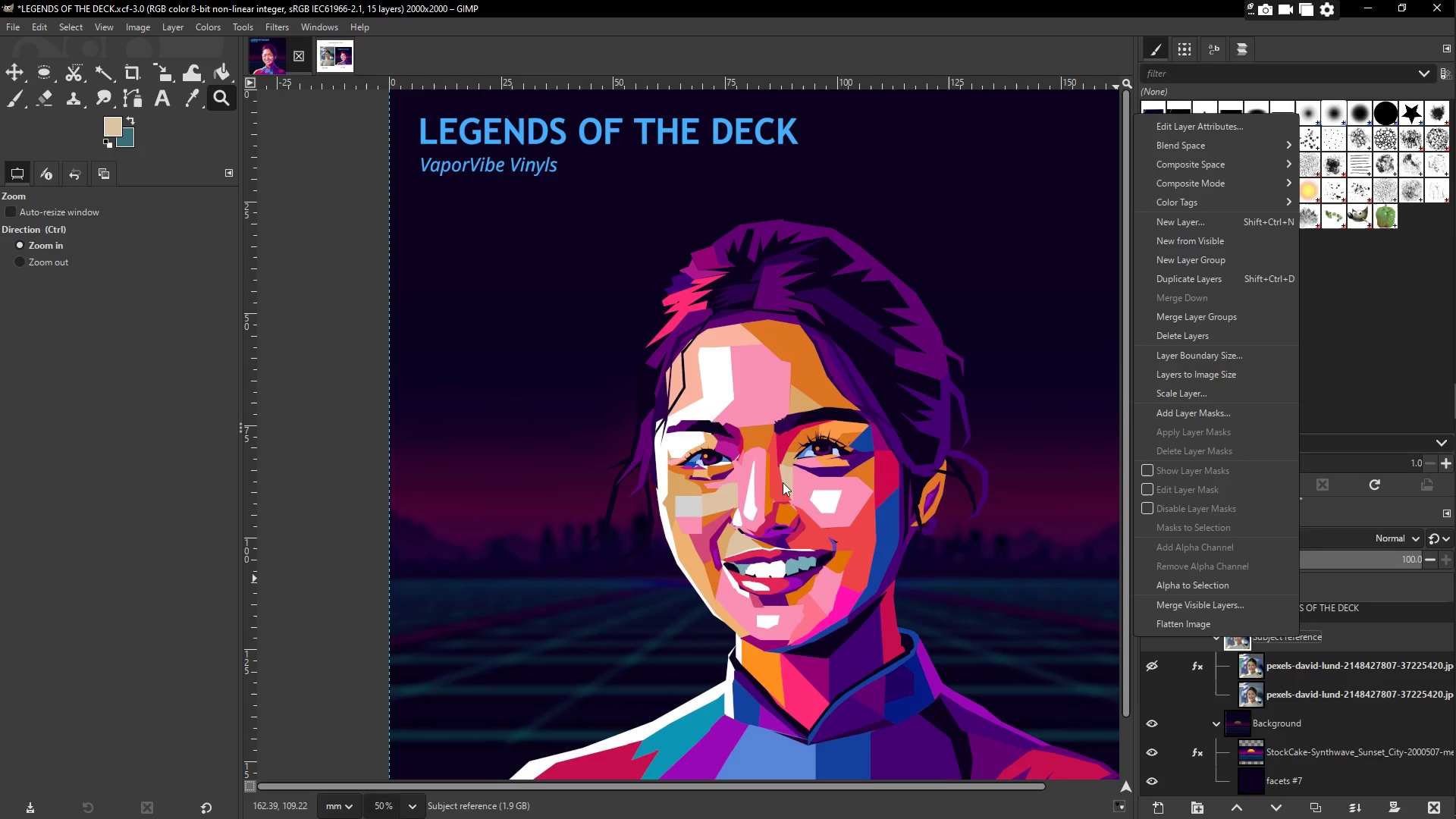 
left_click([783, 482])
 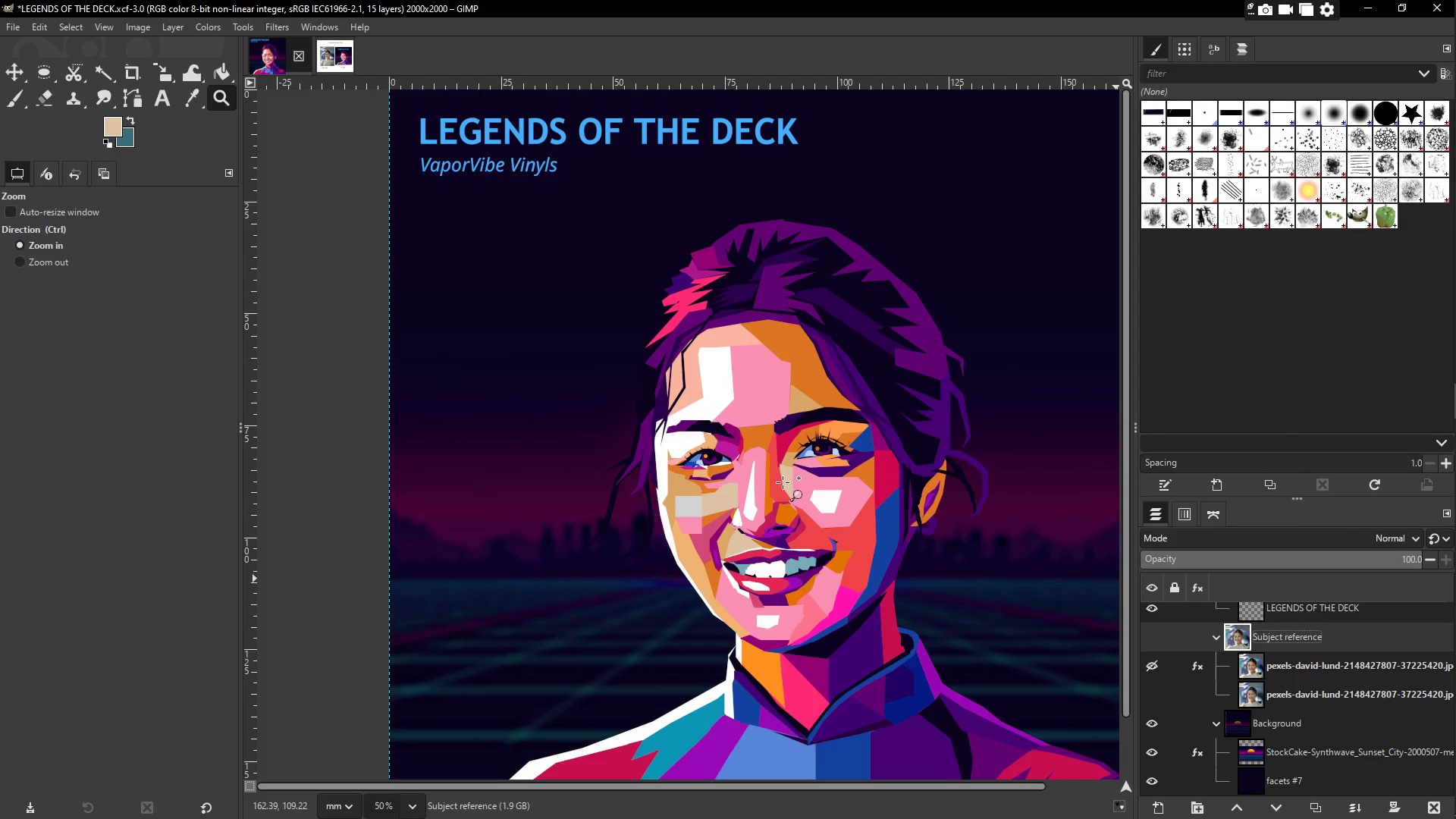 
key(Control+S)
 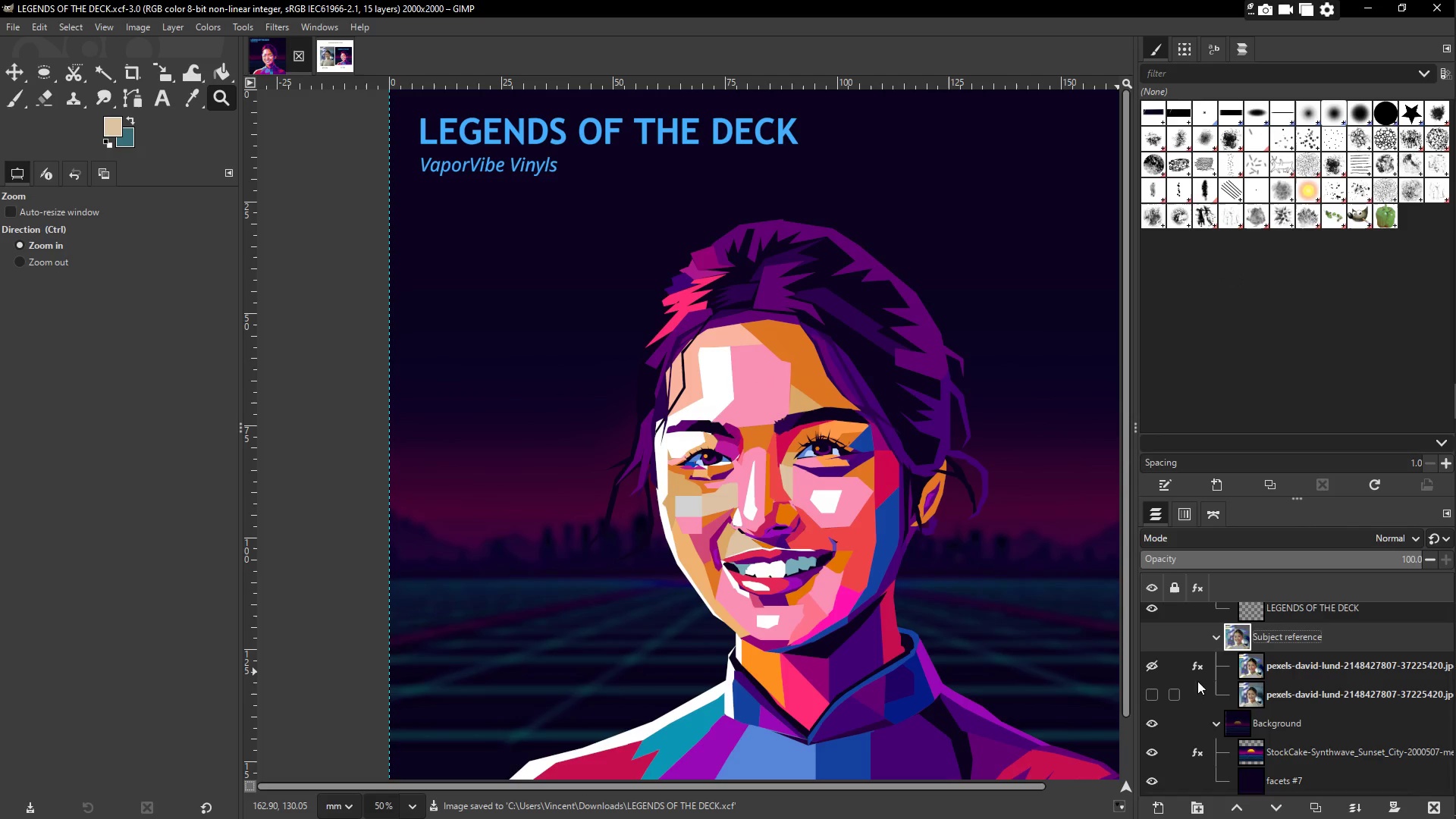 
right_click([1315, 642])
 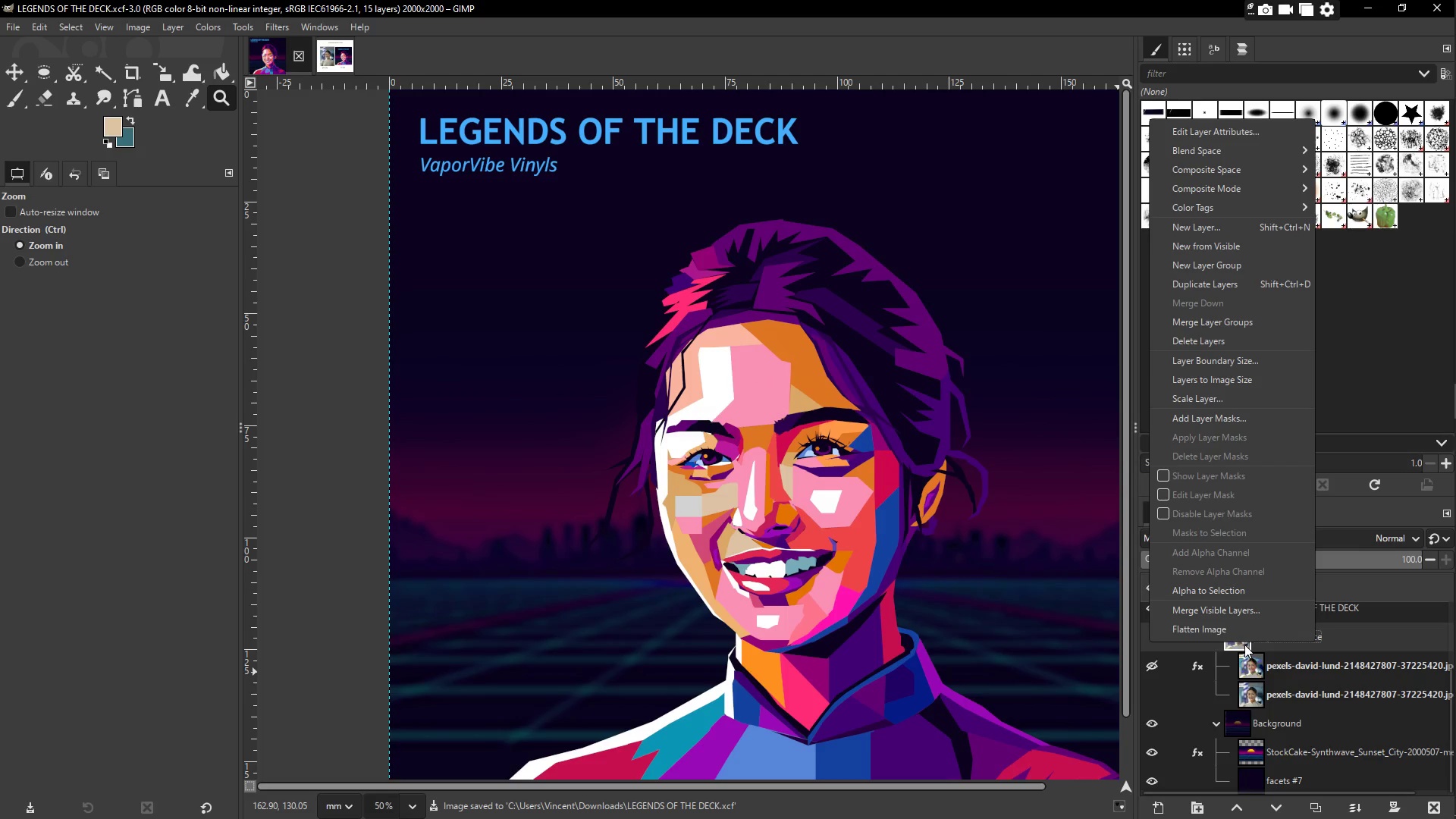 
left_click([1235, 633])
 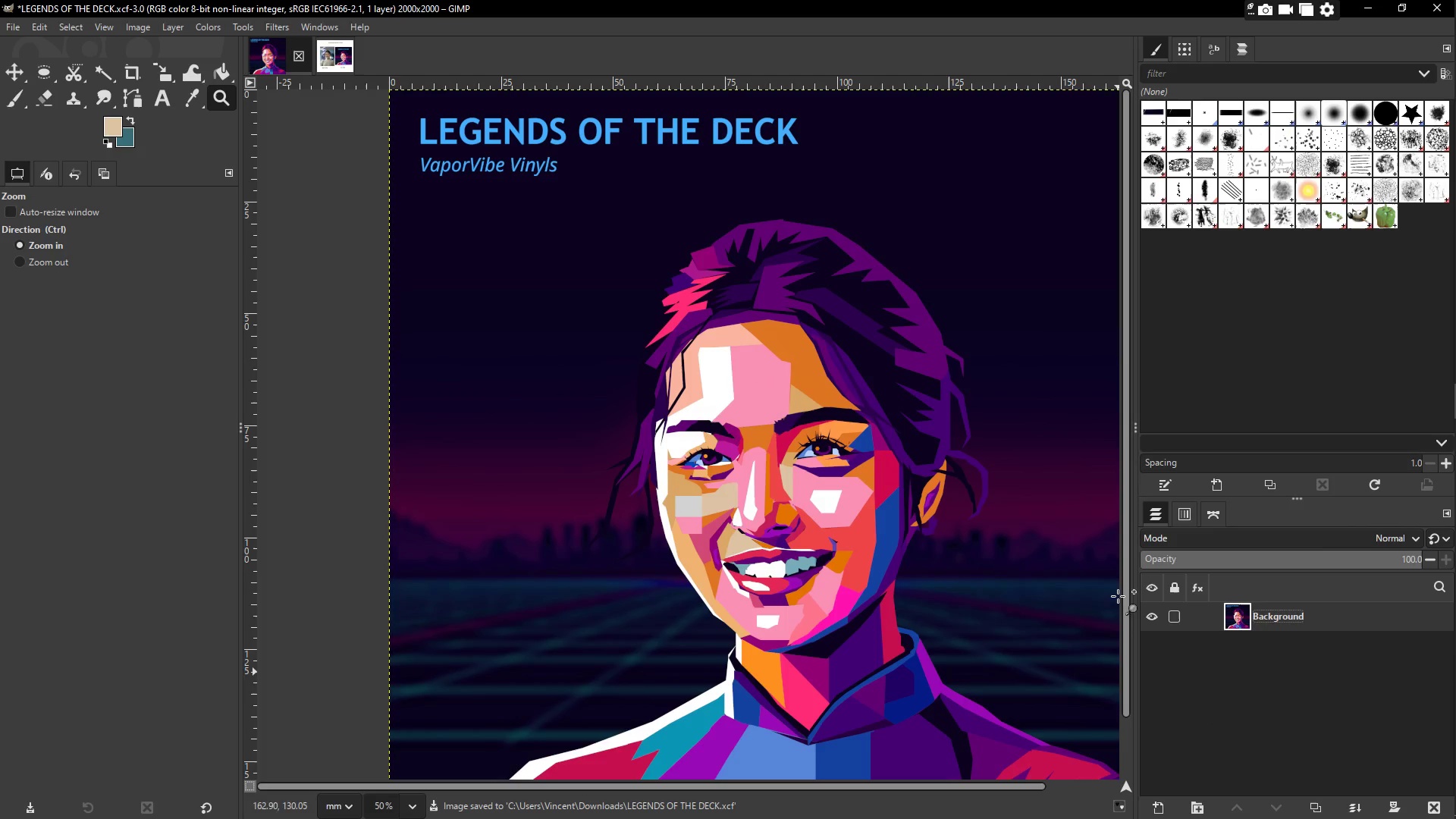 
key(Control+A)